 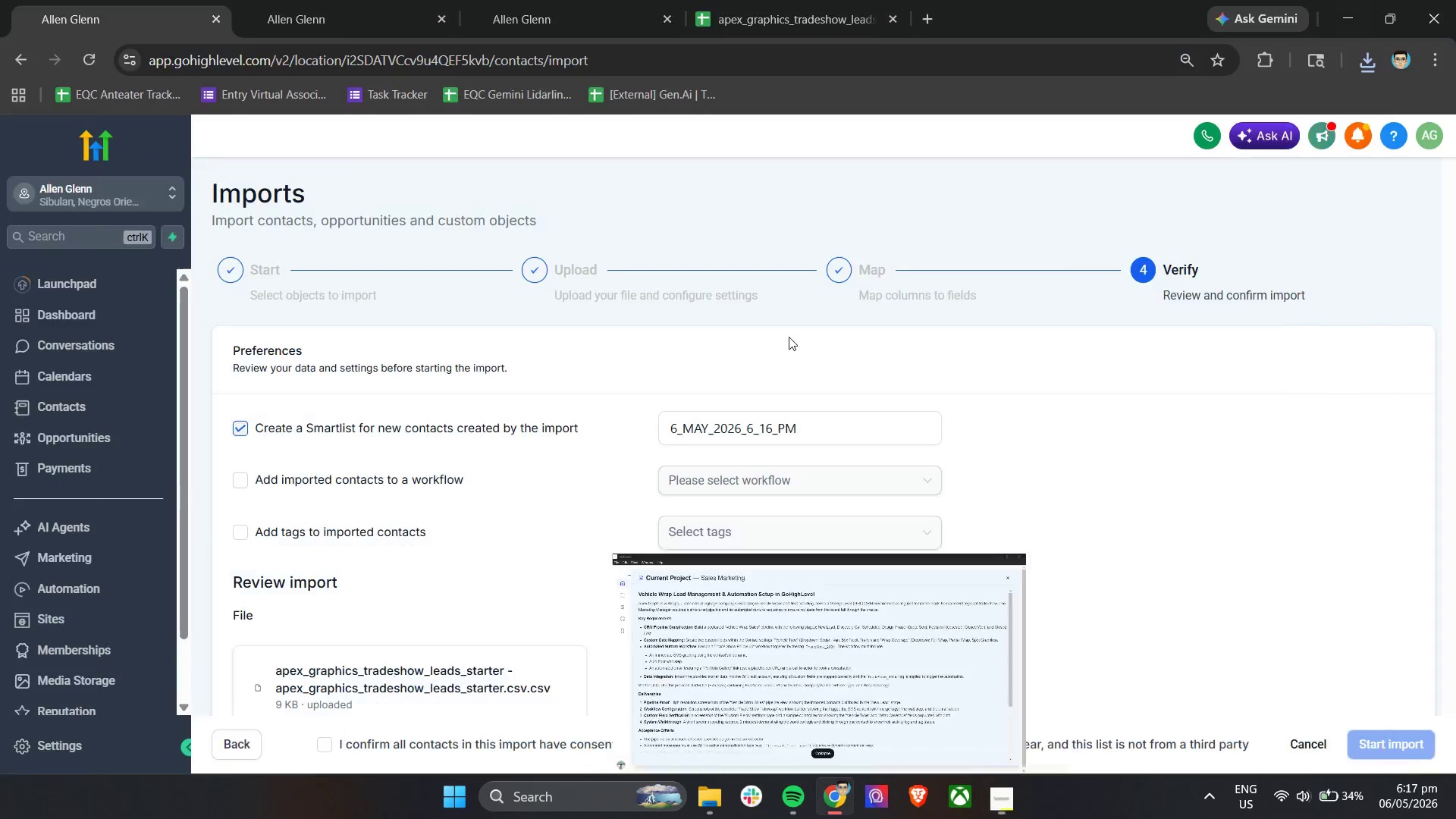 
key(Control+A)
 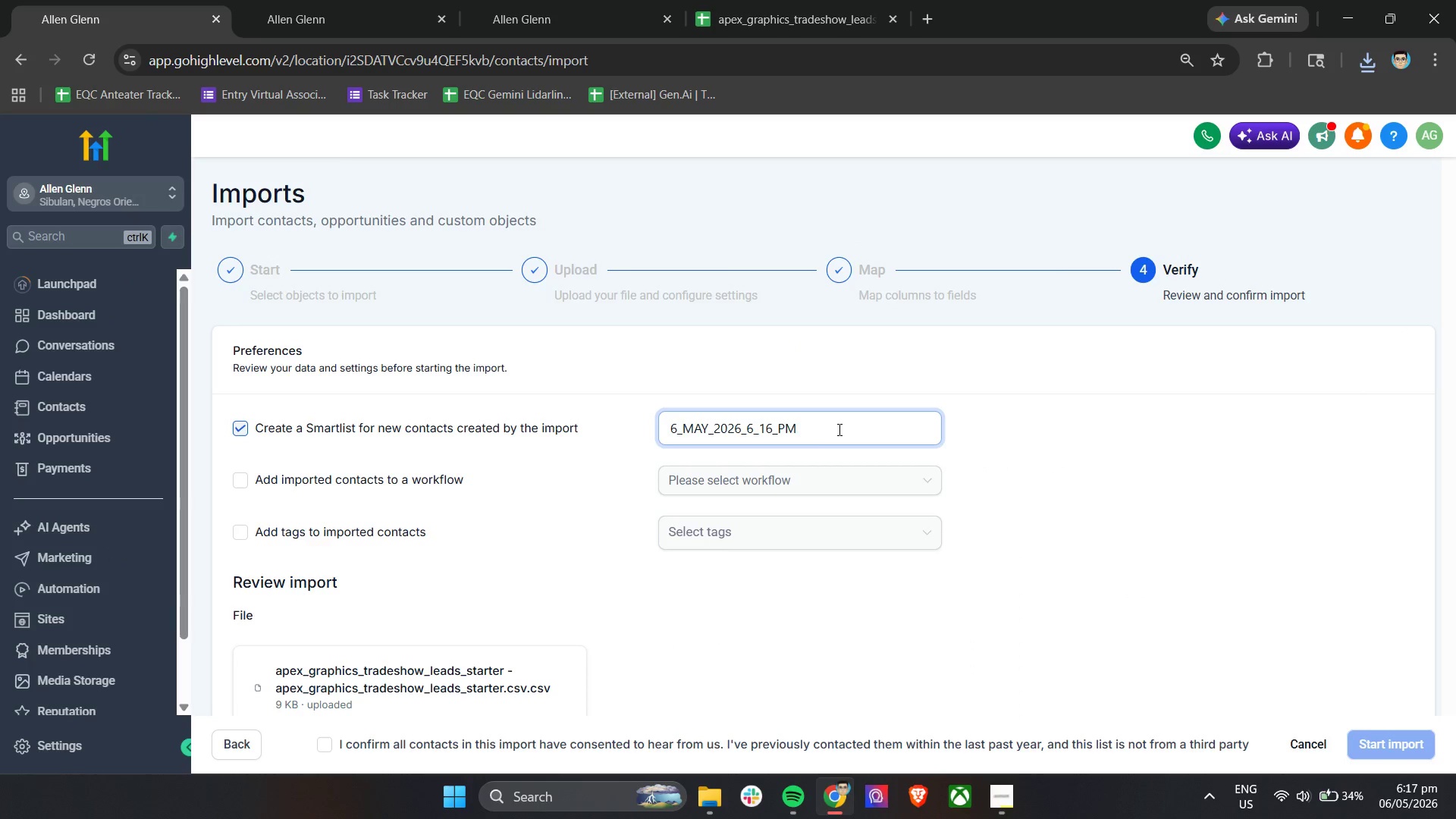 
key(Control+A)
 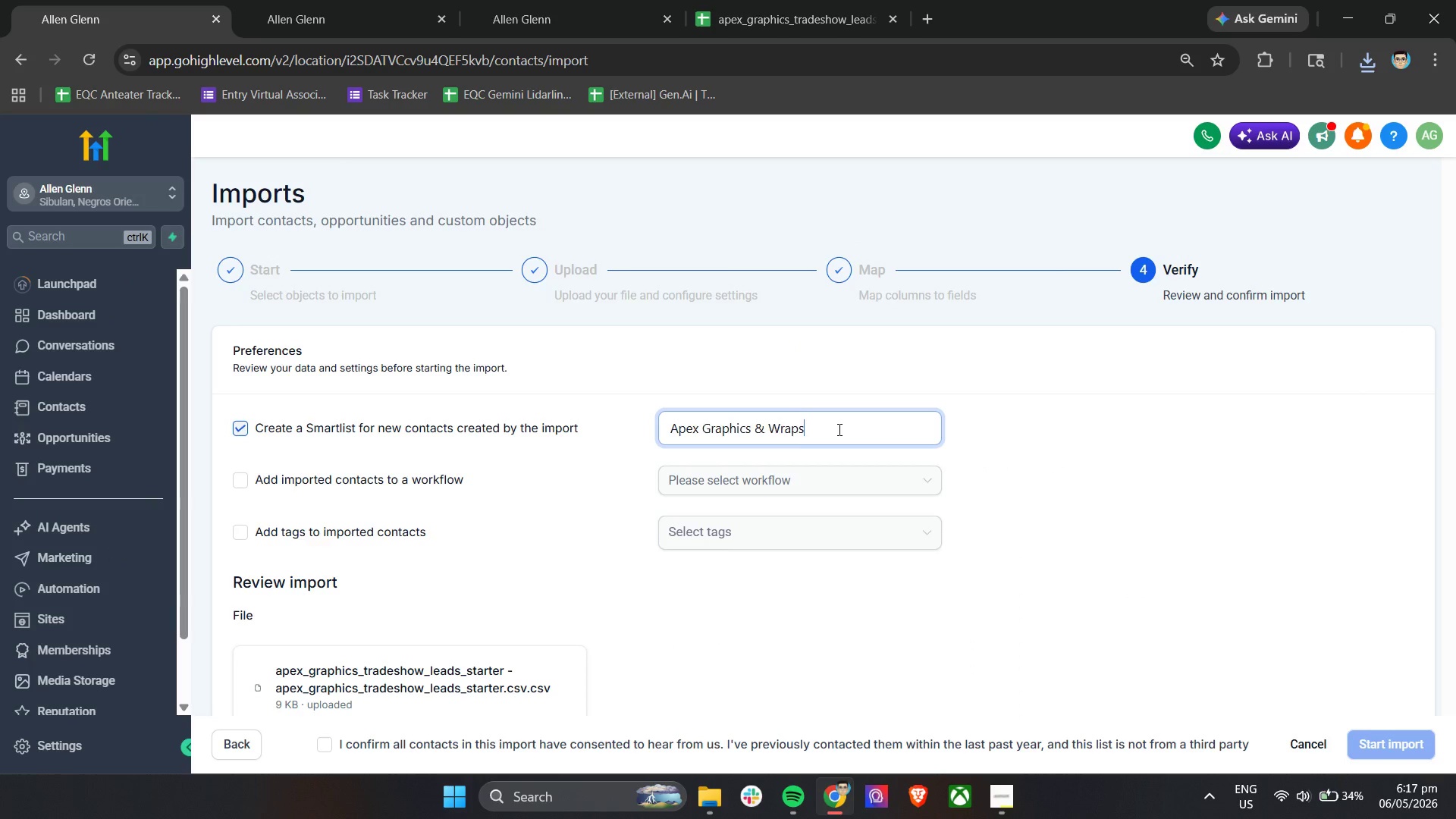 
key(Control+V)
 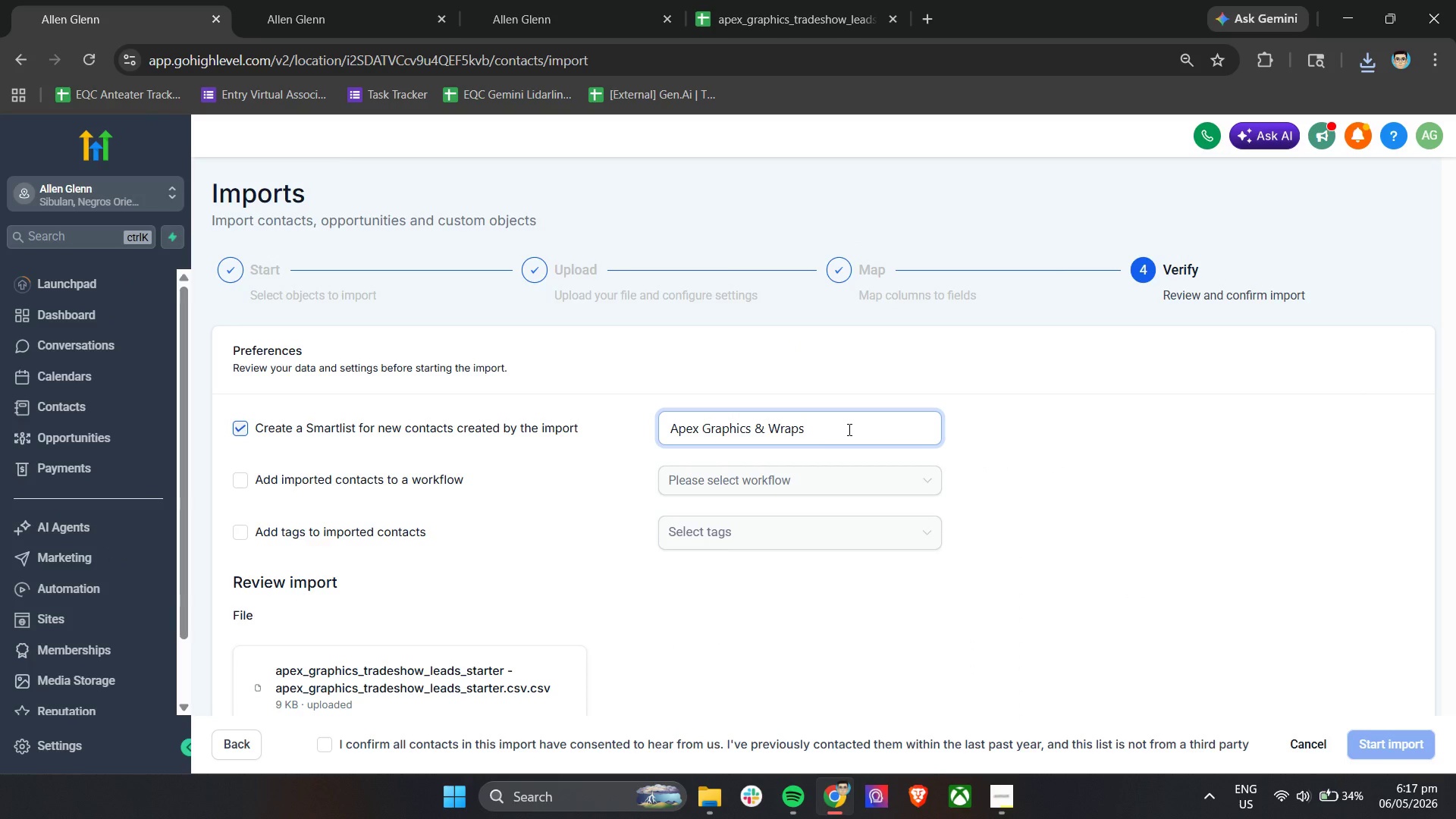 
scroll: coordinate [848, 429], scroll_direction: down, amount: 4.0
 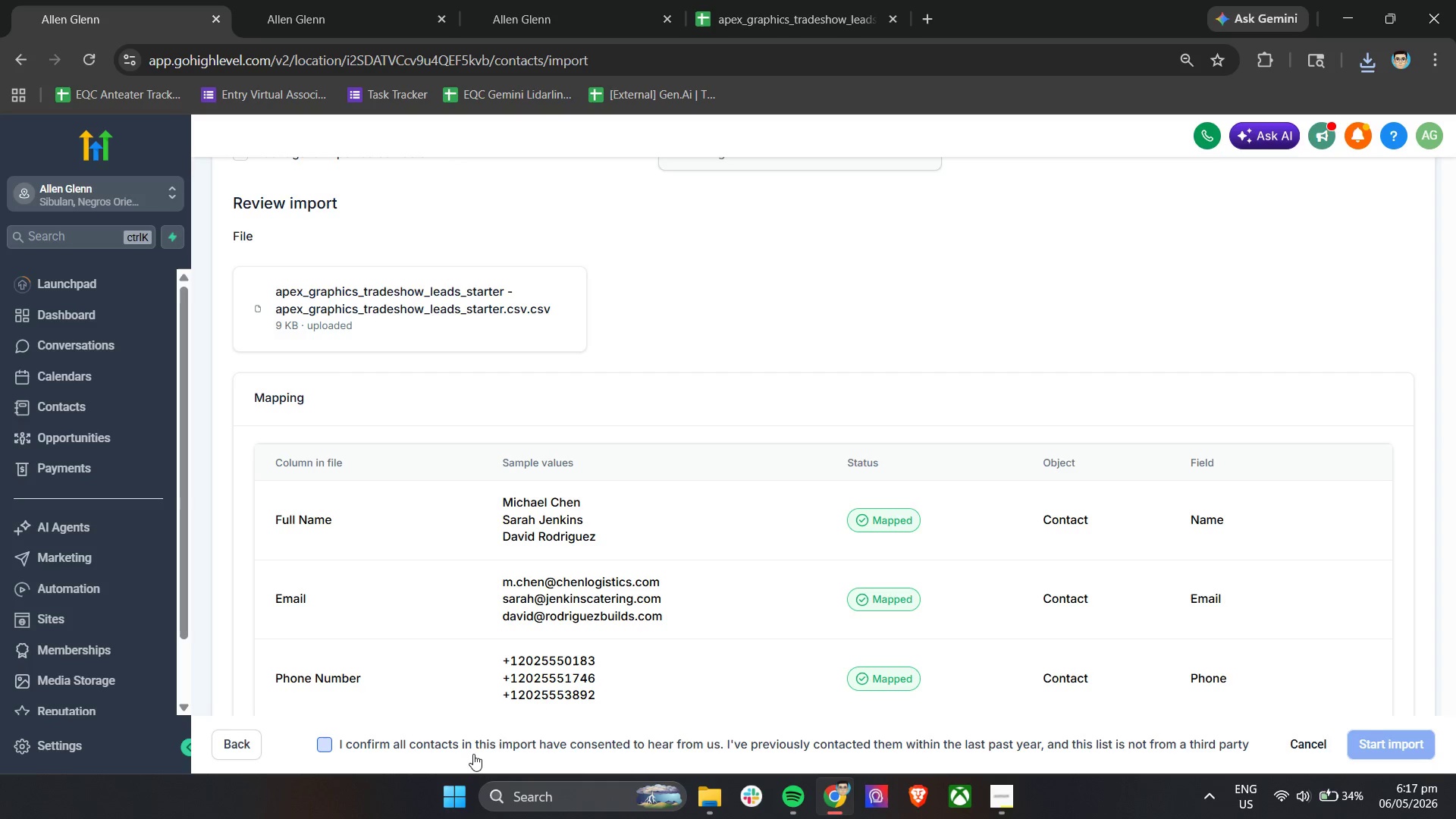 
left_click([477, 746])
 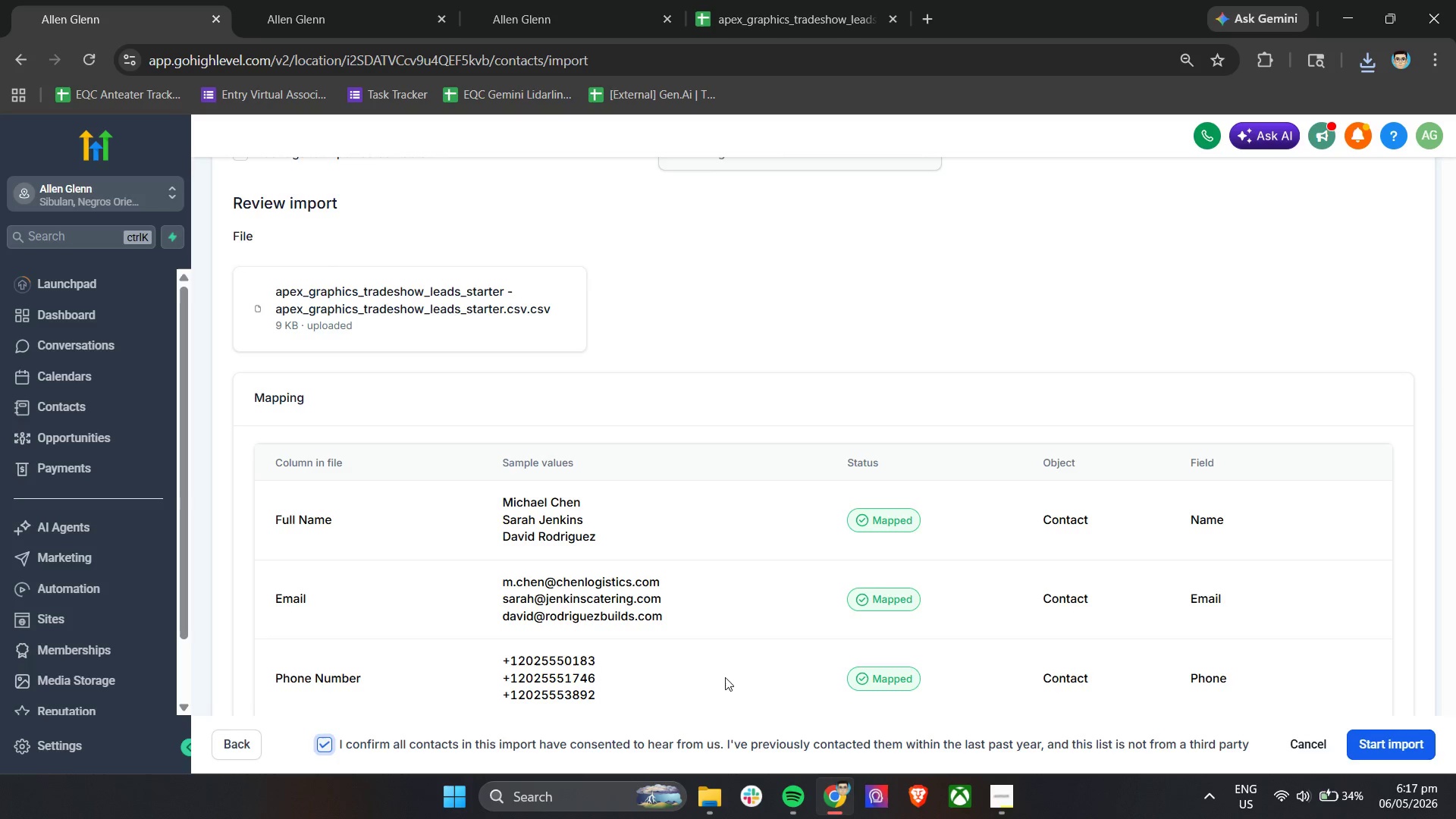 
scroll: coordinate [1012, 667], scroll_direction: down, amount: 9.0
 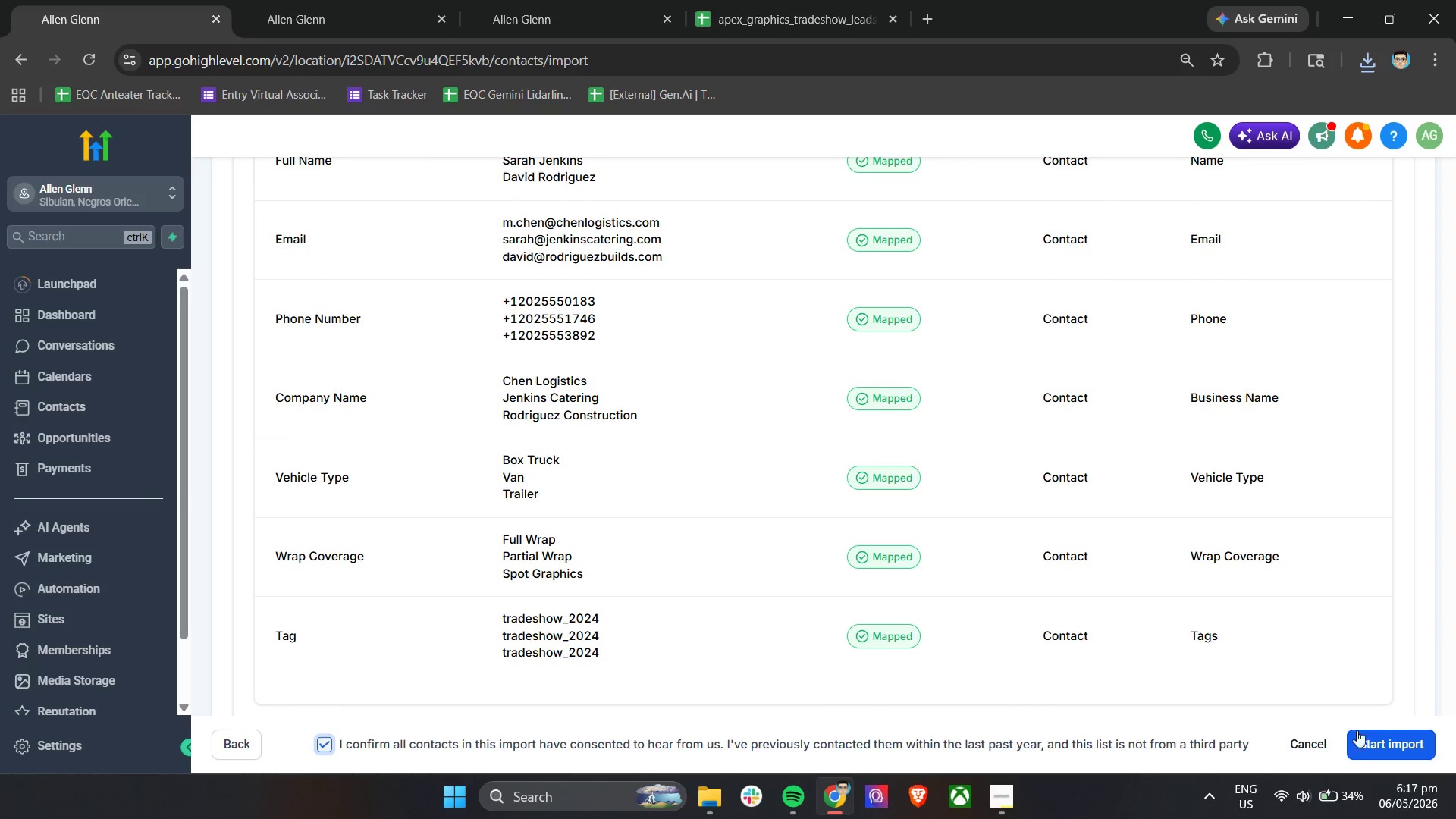 
left_click([1370, 739])
 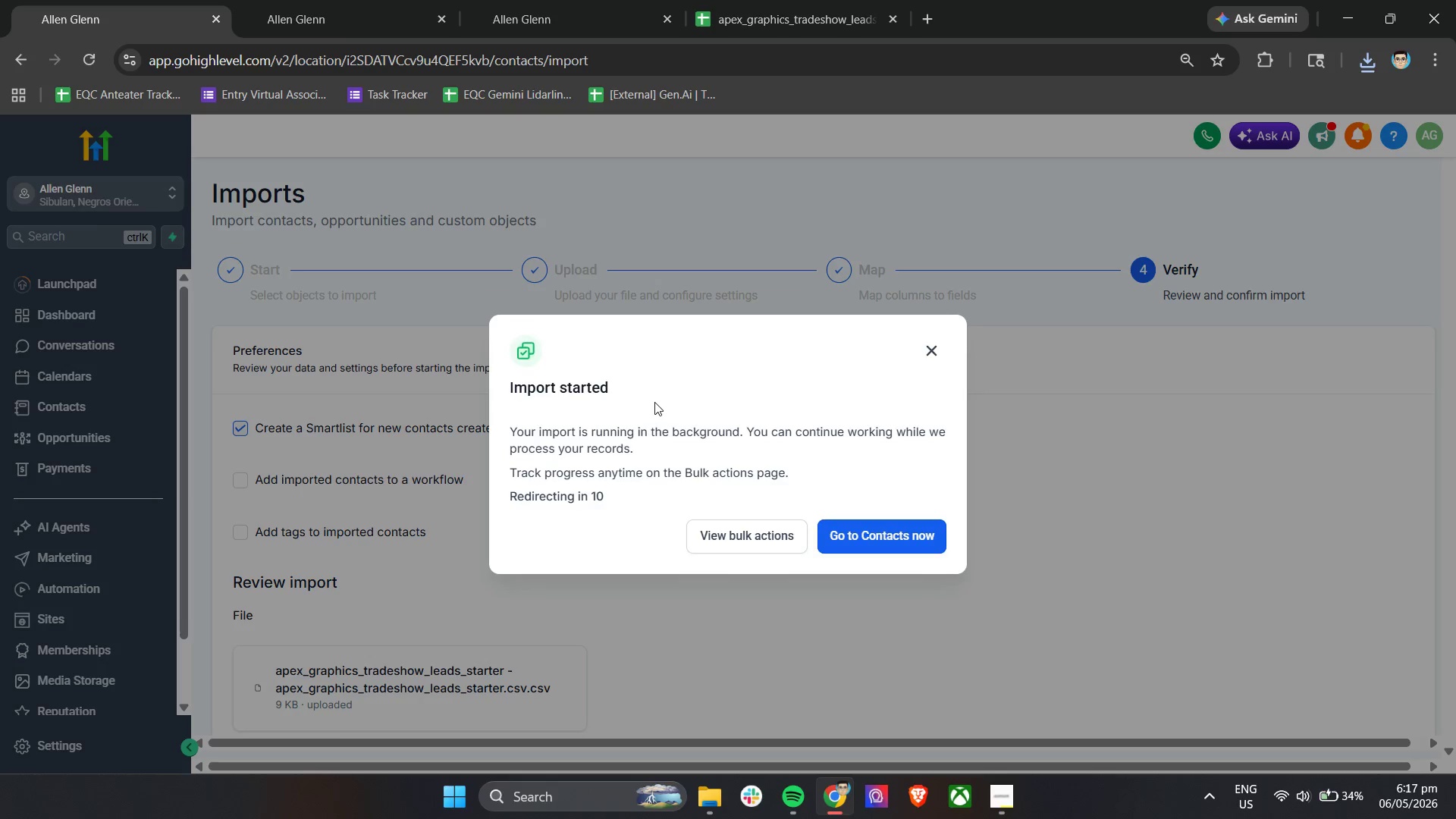 
left_click([753, 536])
 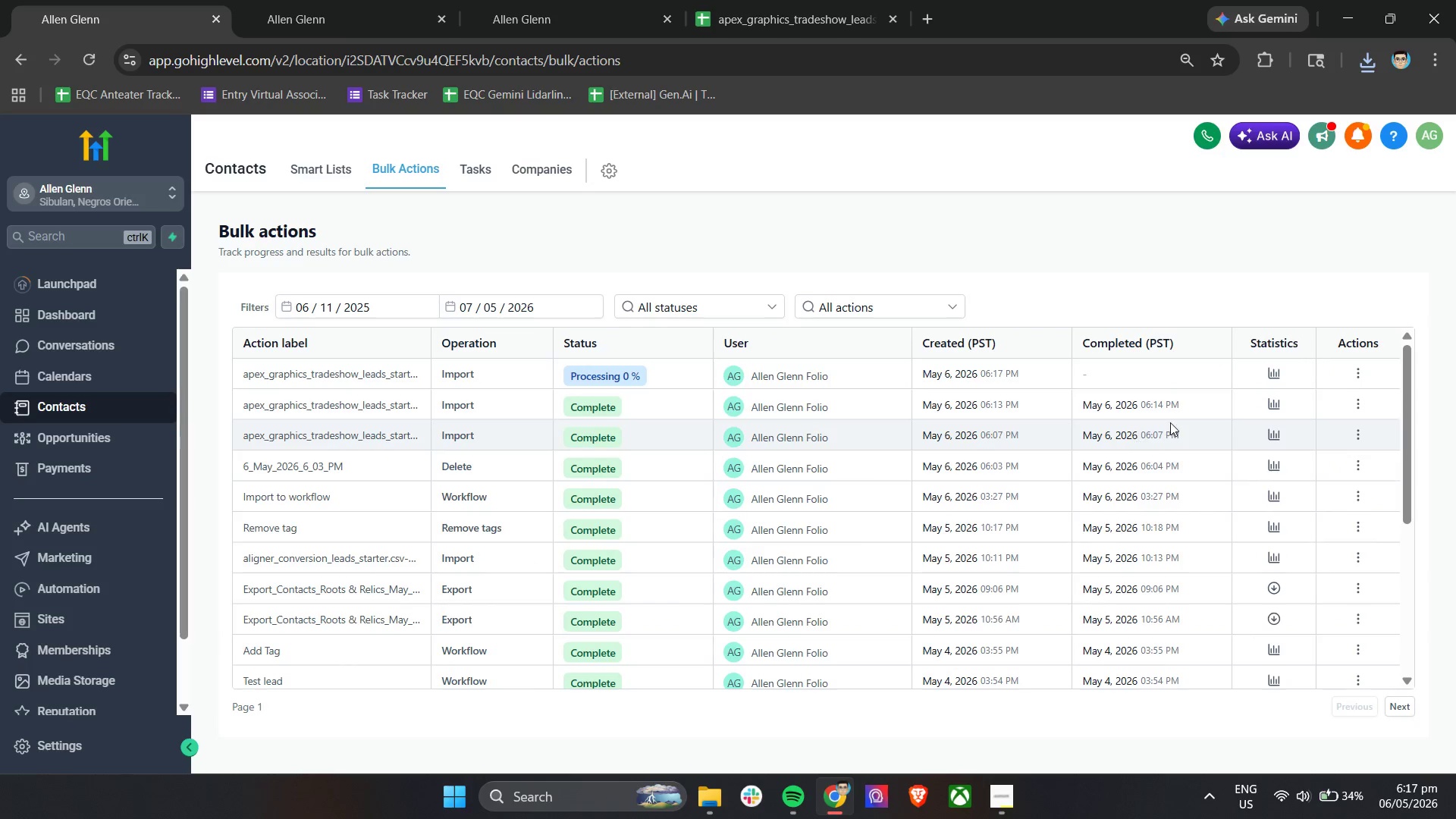 
left_click([1275, 375])
 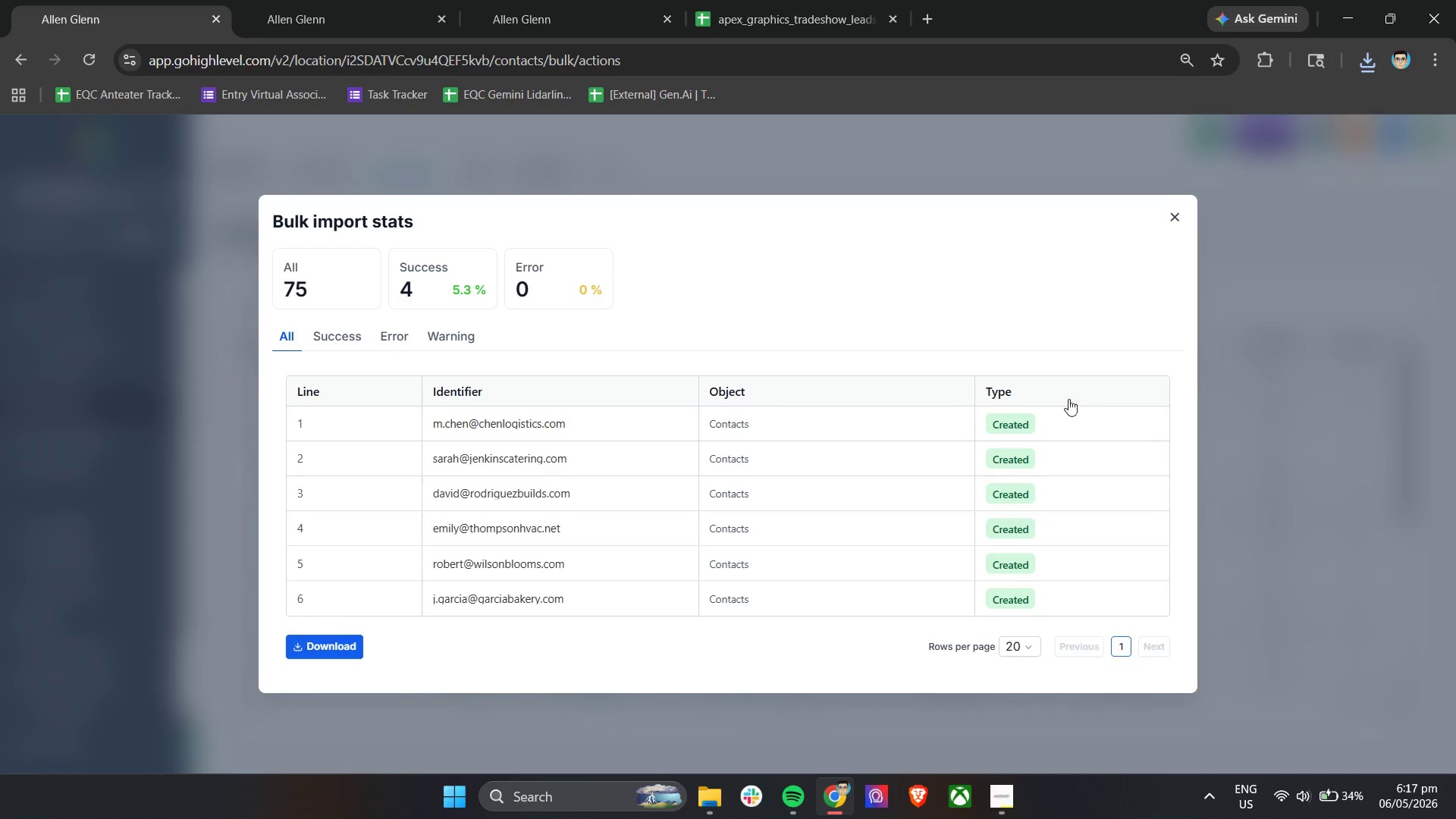 
scroll: coordinate [758, 476], scroll_direction: none, amount: 0.0
 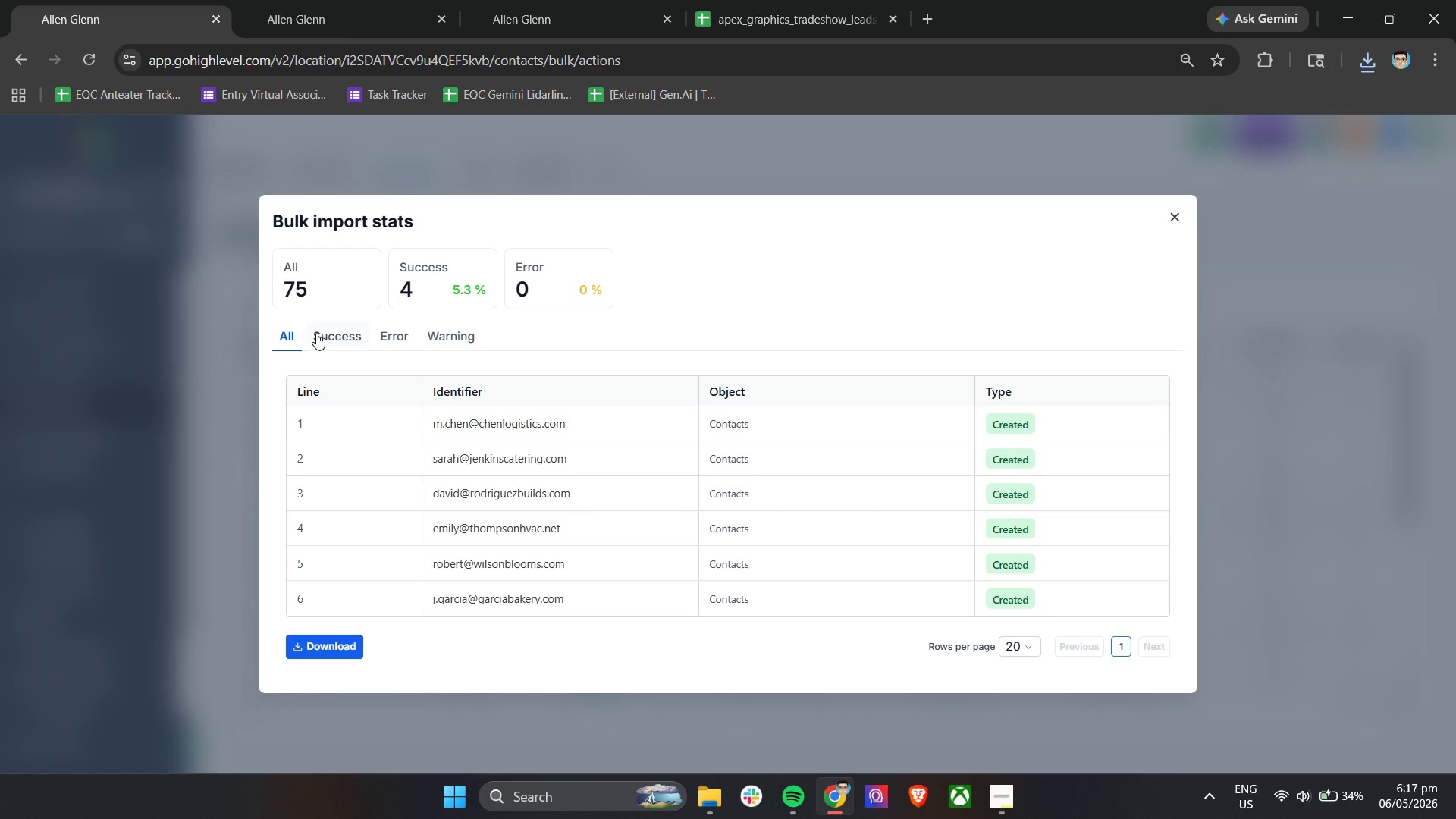 
left_click([323, 334])
 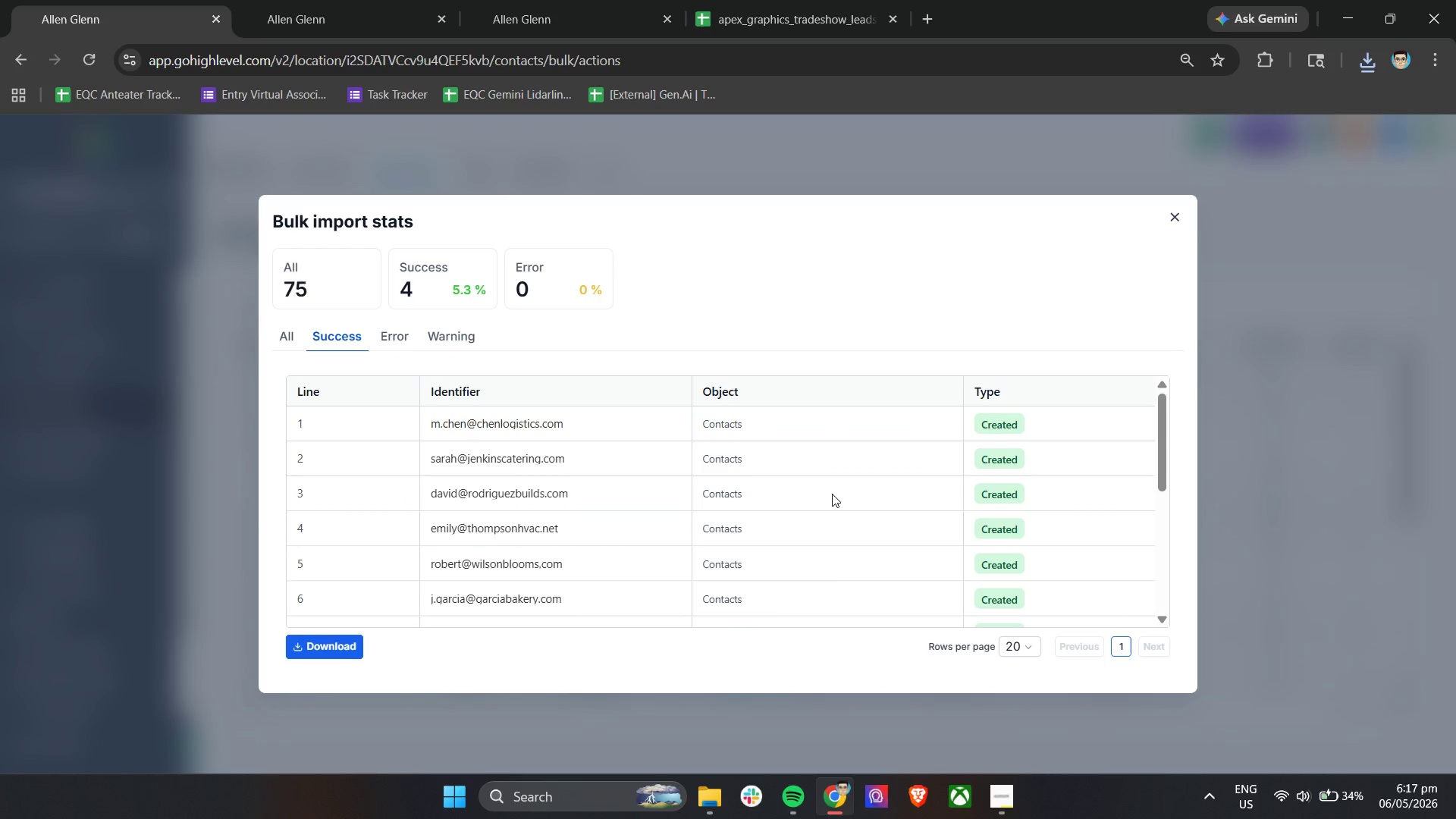 
scroll: coordinate [836, 494], scroll_direction: down, amount: 10.0
 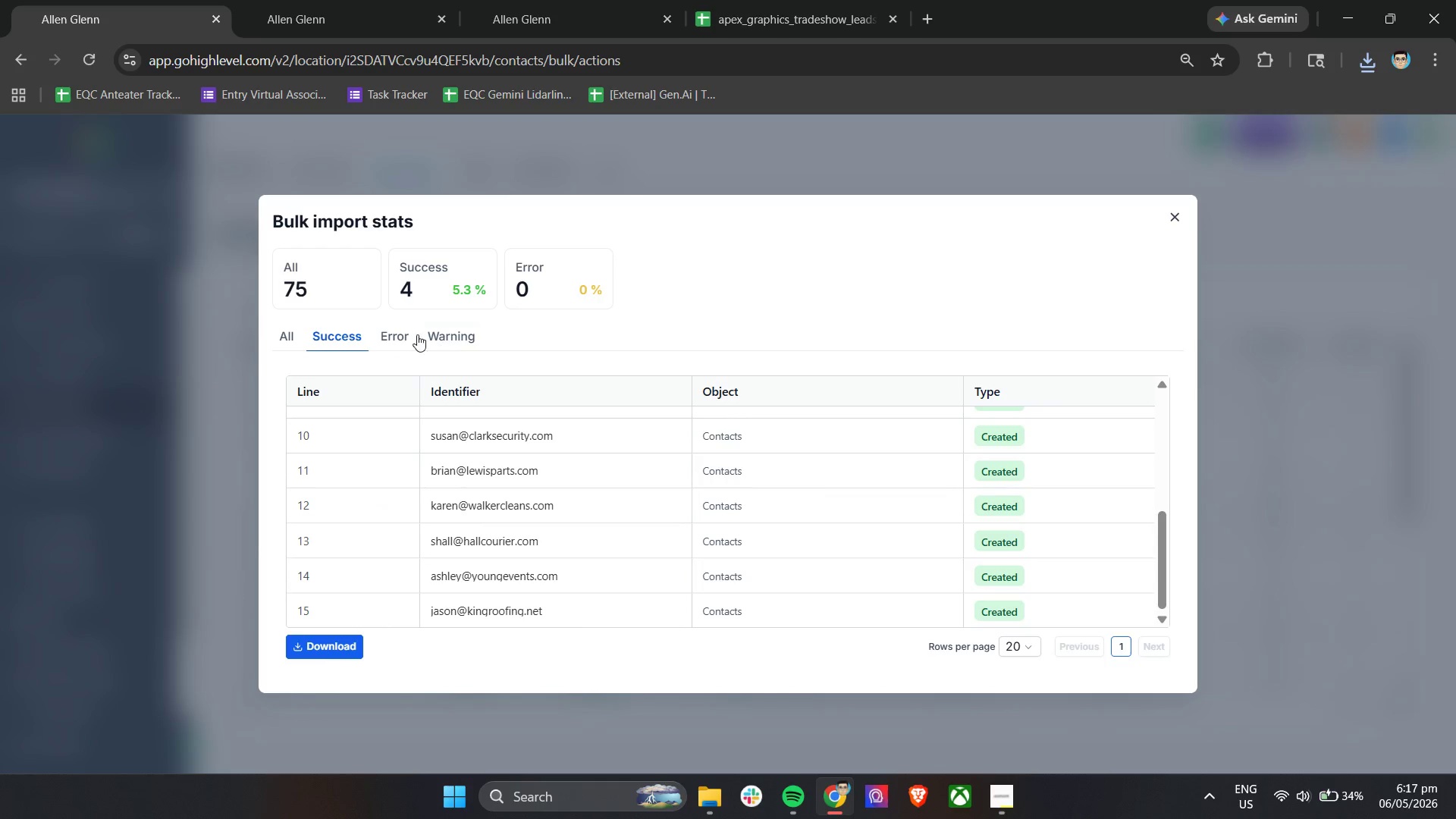 
left_click([398, 334])
 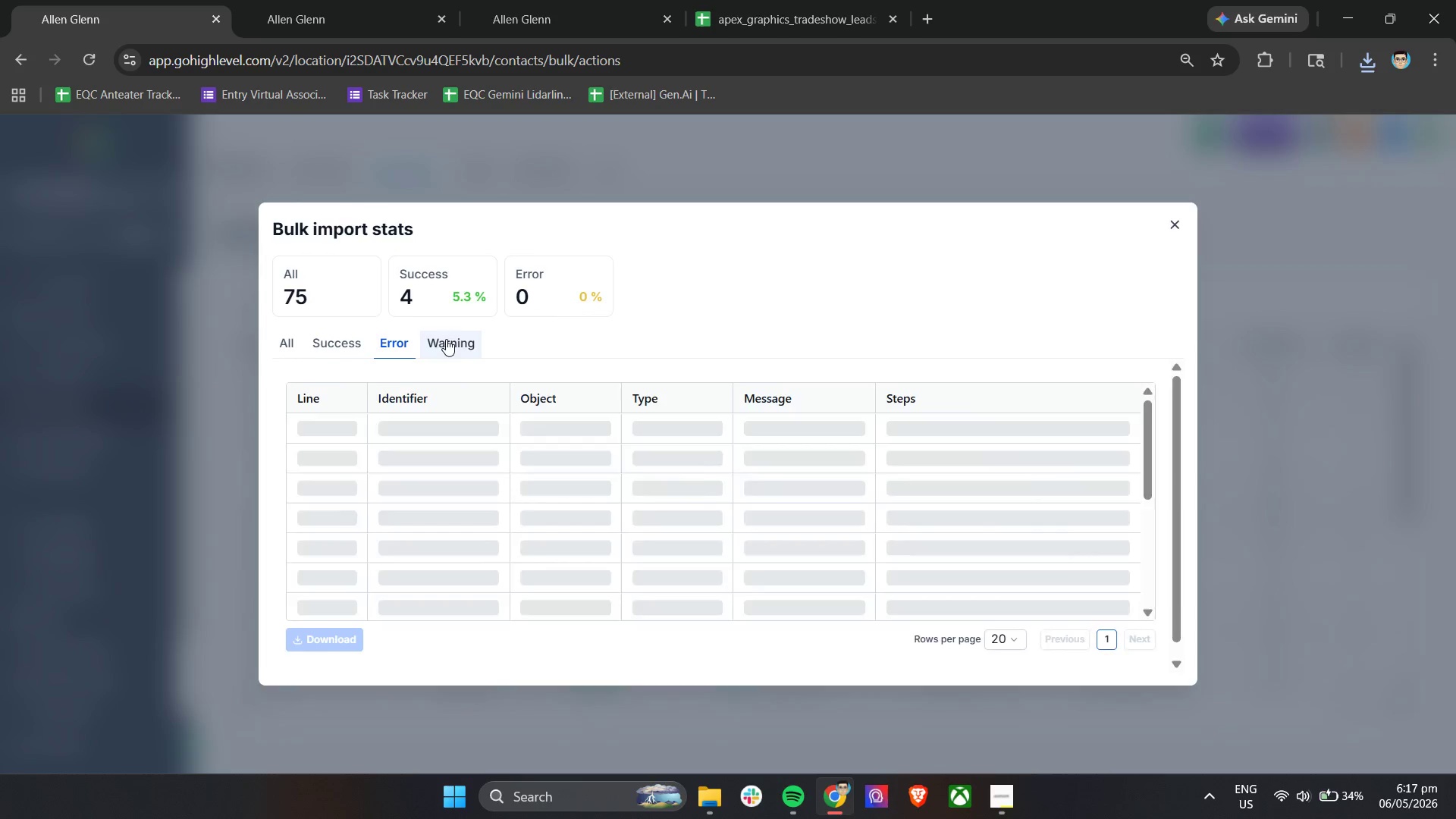 
left_click([449, 341])
 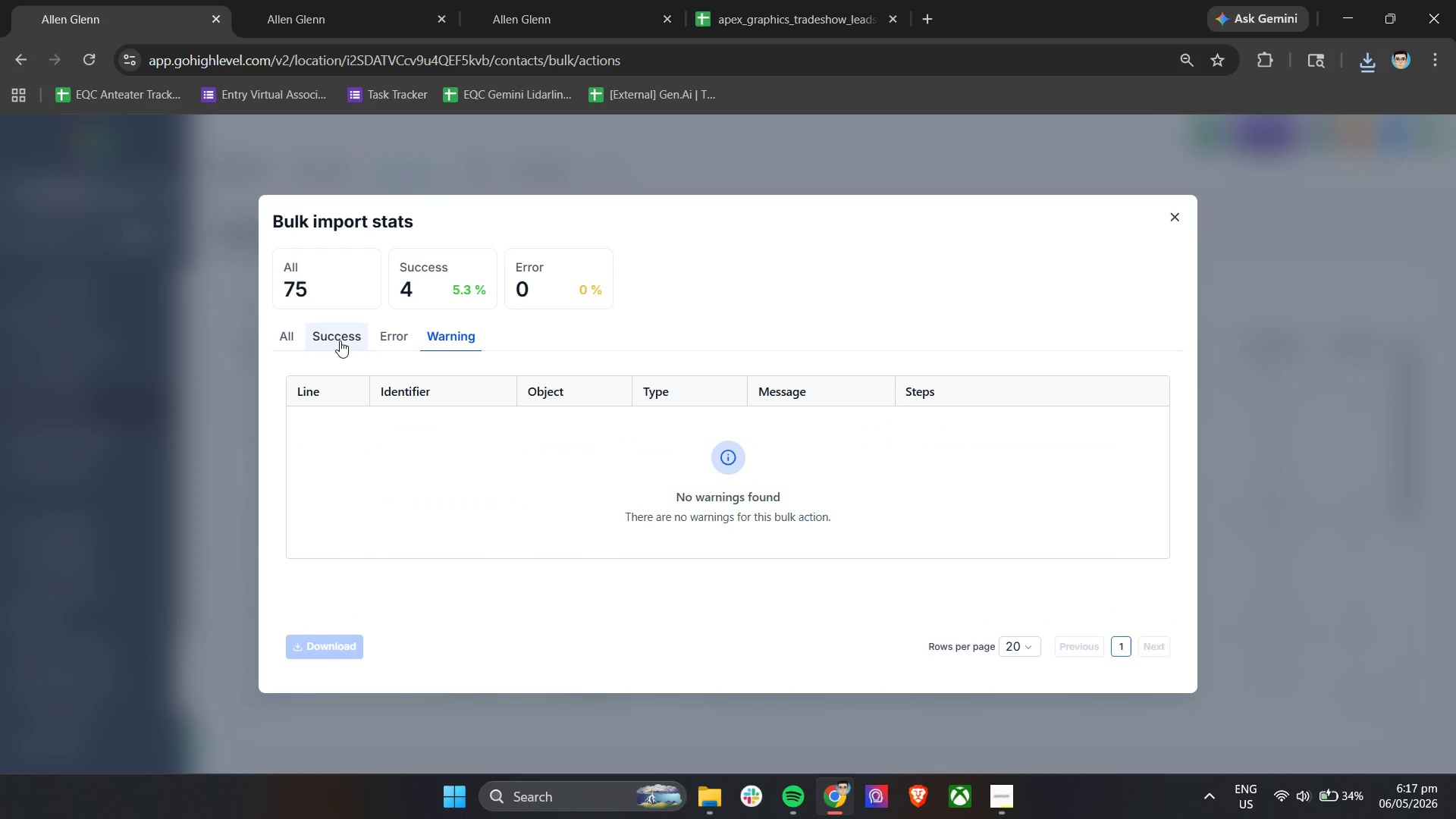 
left_click([340, 340])
 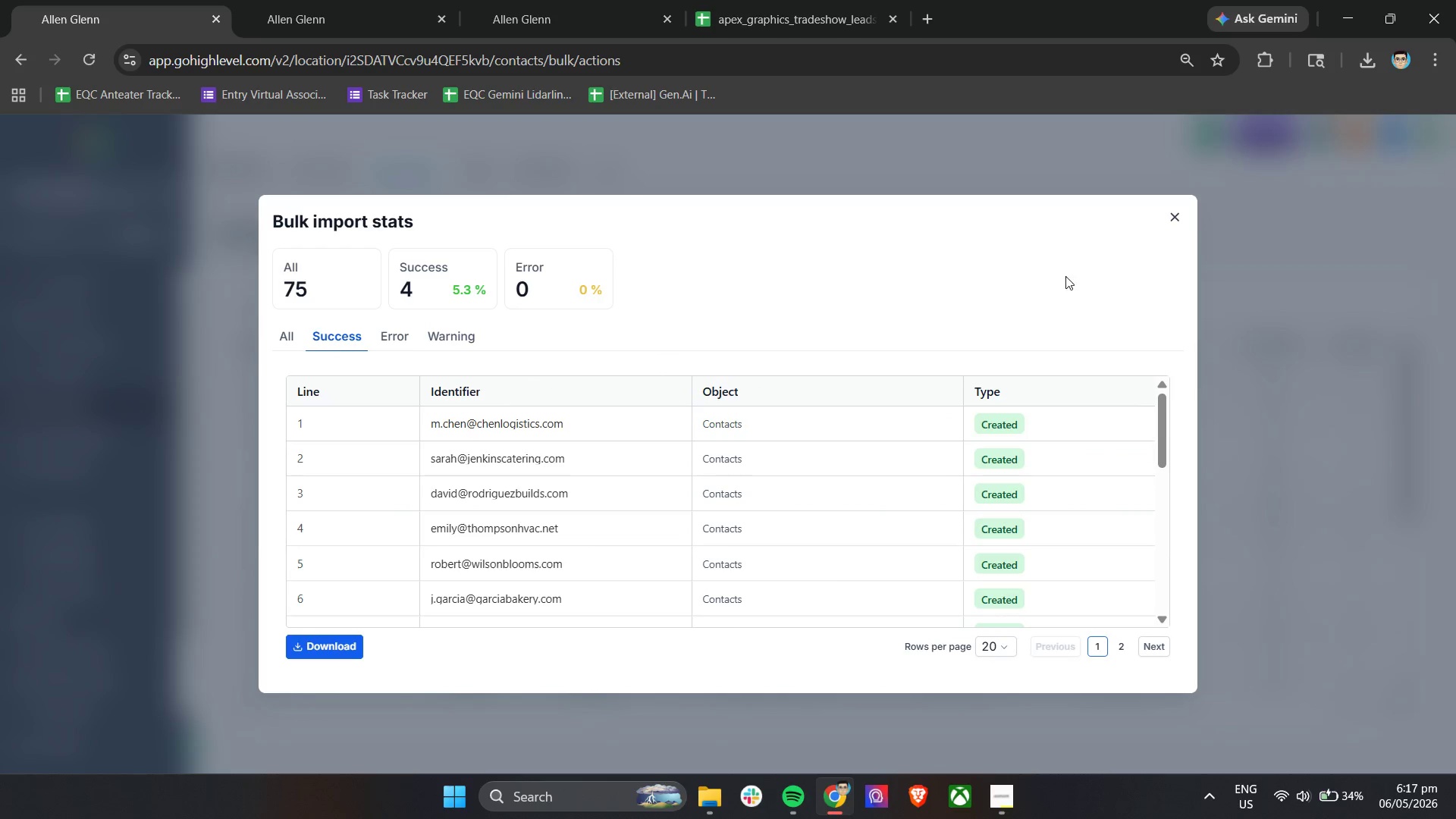 
left_click([1176, 216])
 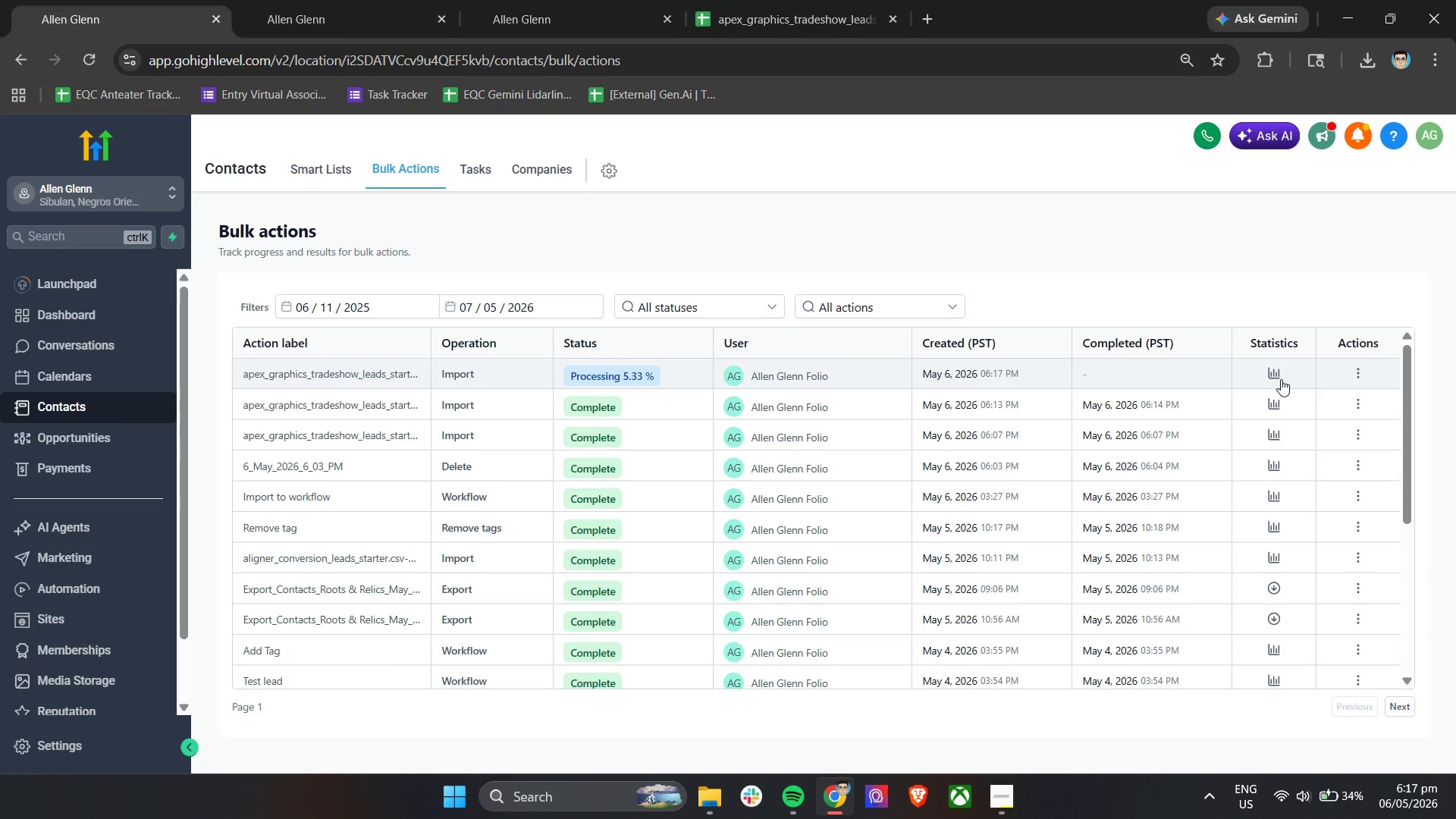 
left_click([1281, 380])
 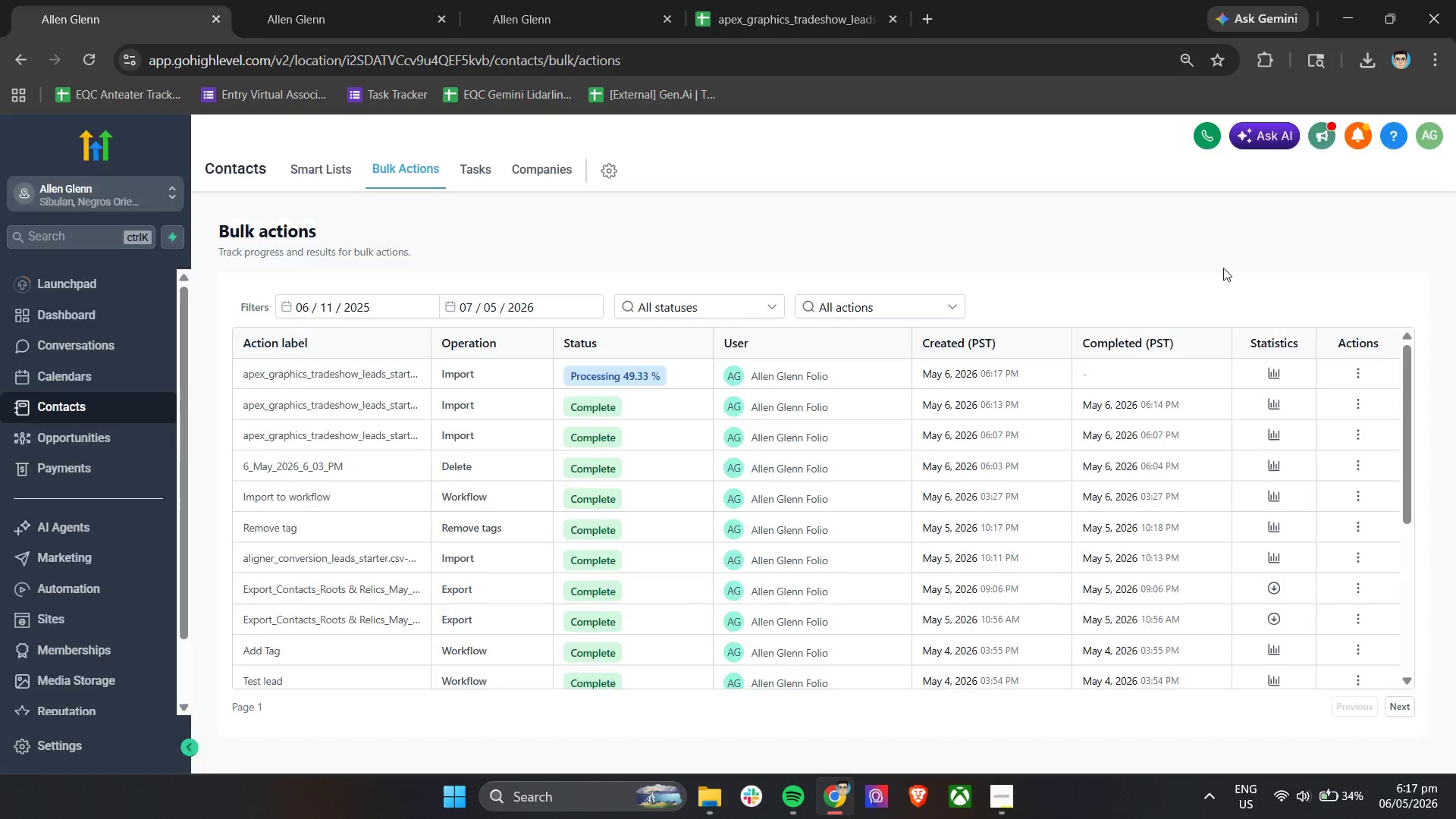 
left_click([1274, 371])
 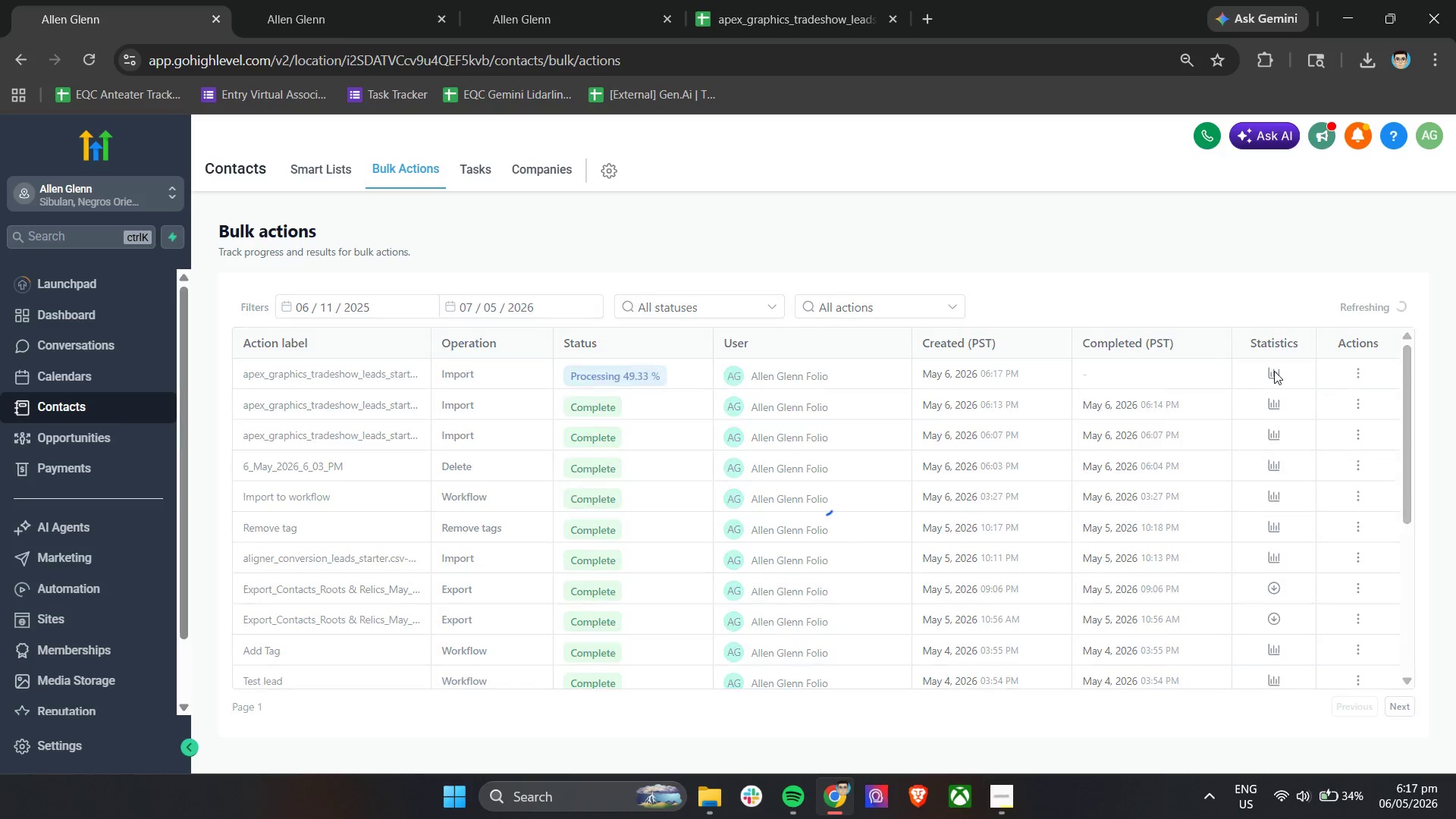 
scroll: coordinate [1274, 371], scroll_direction: down, amount: 1.0
 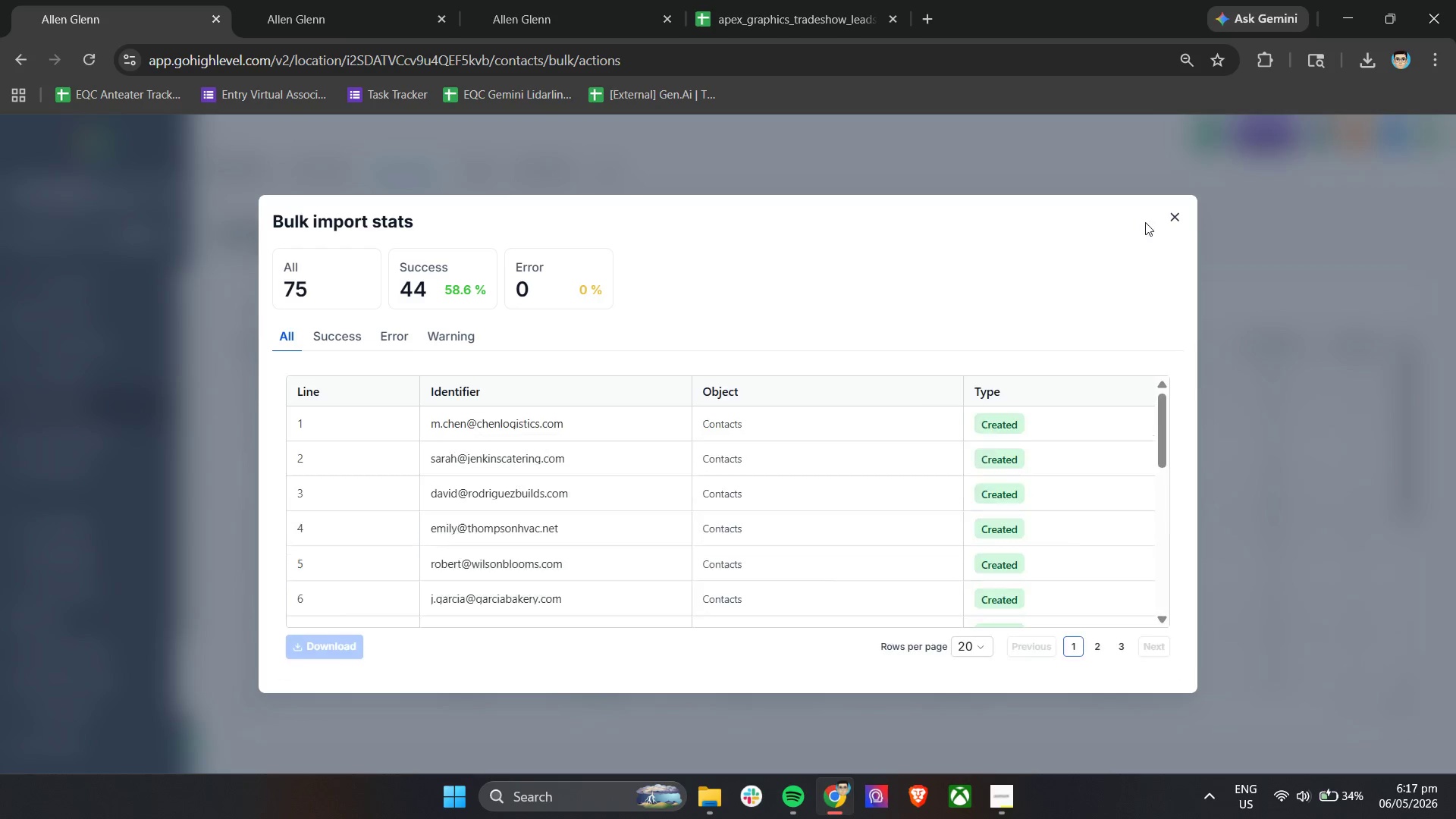 
left_click([1169, 217])
 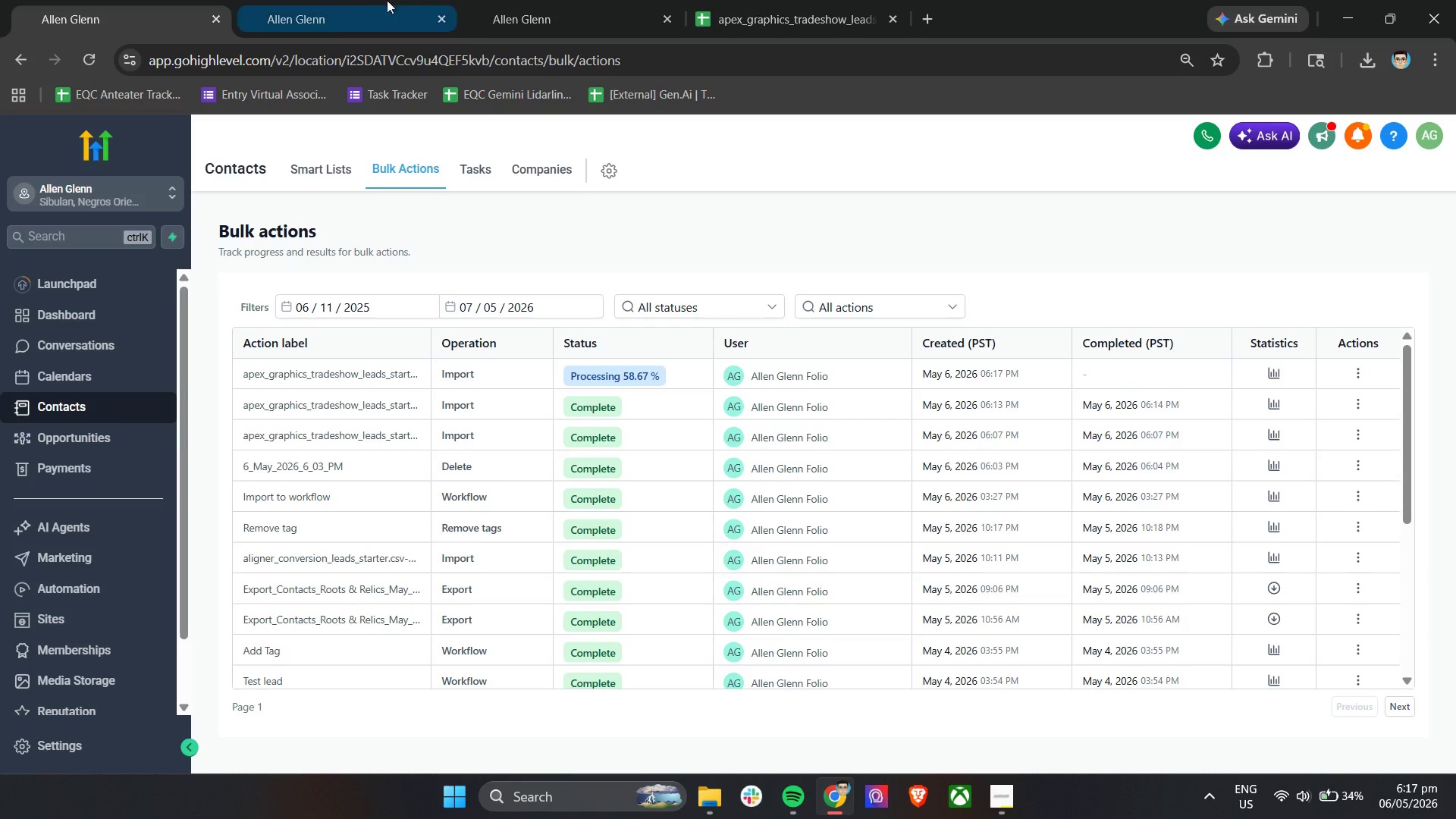 
left_click([368, 0])
 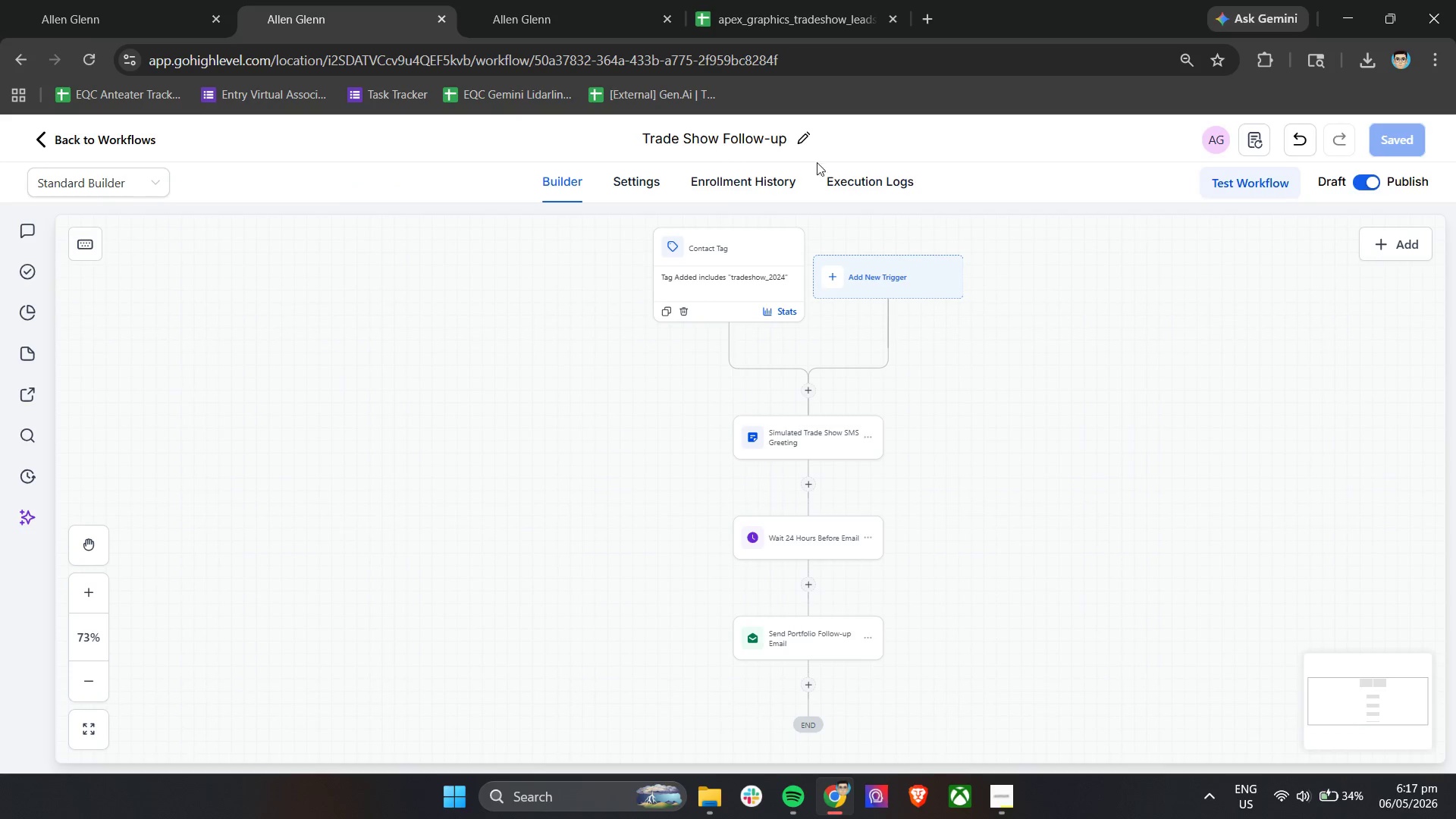 
left_click([846, 177])
 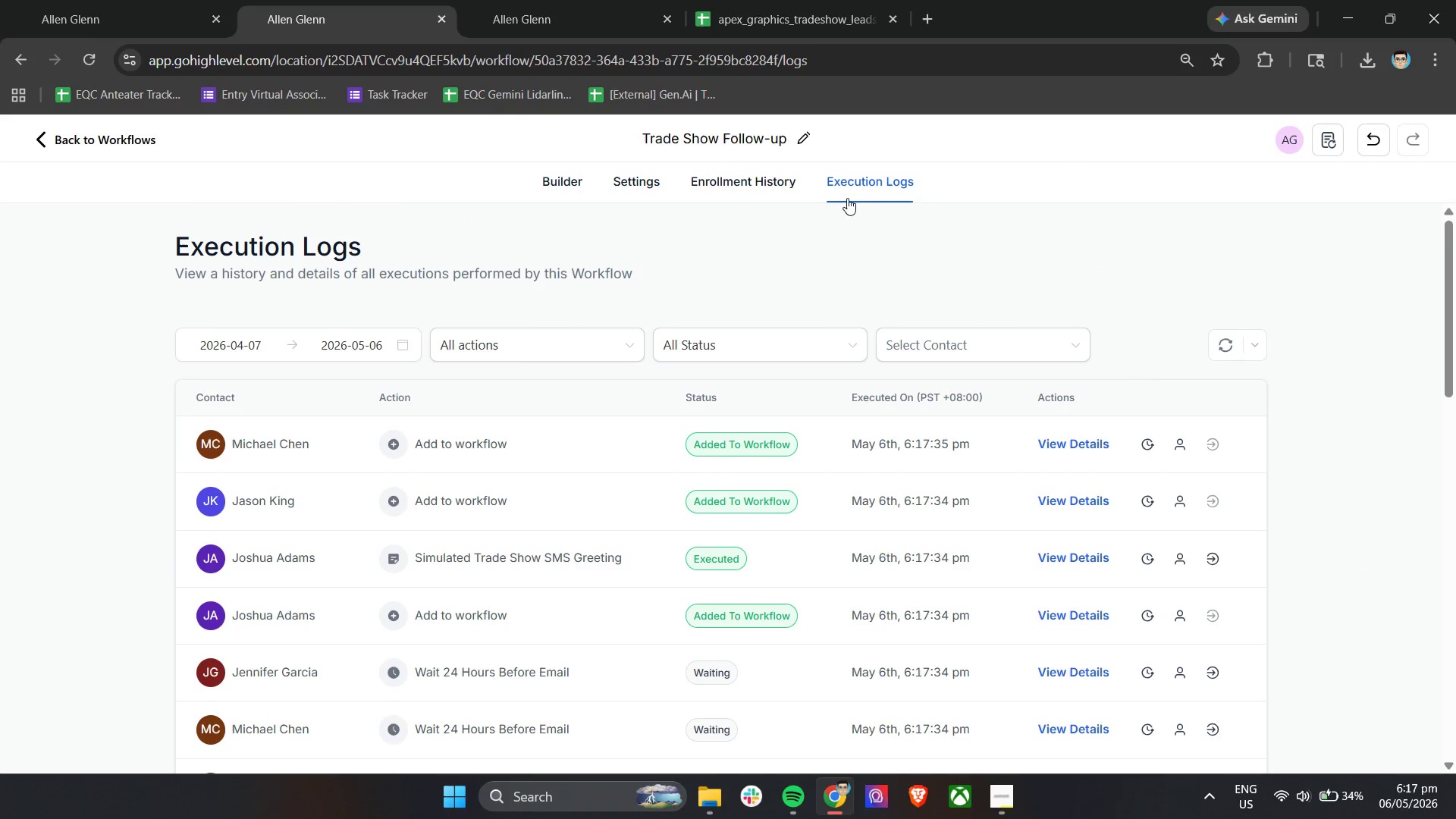 
scroll: coordinate [541, 548], scroll_direction: down, amount: 9.0
 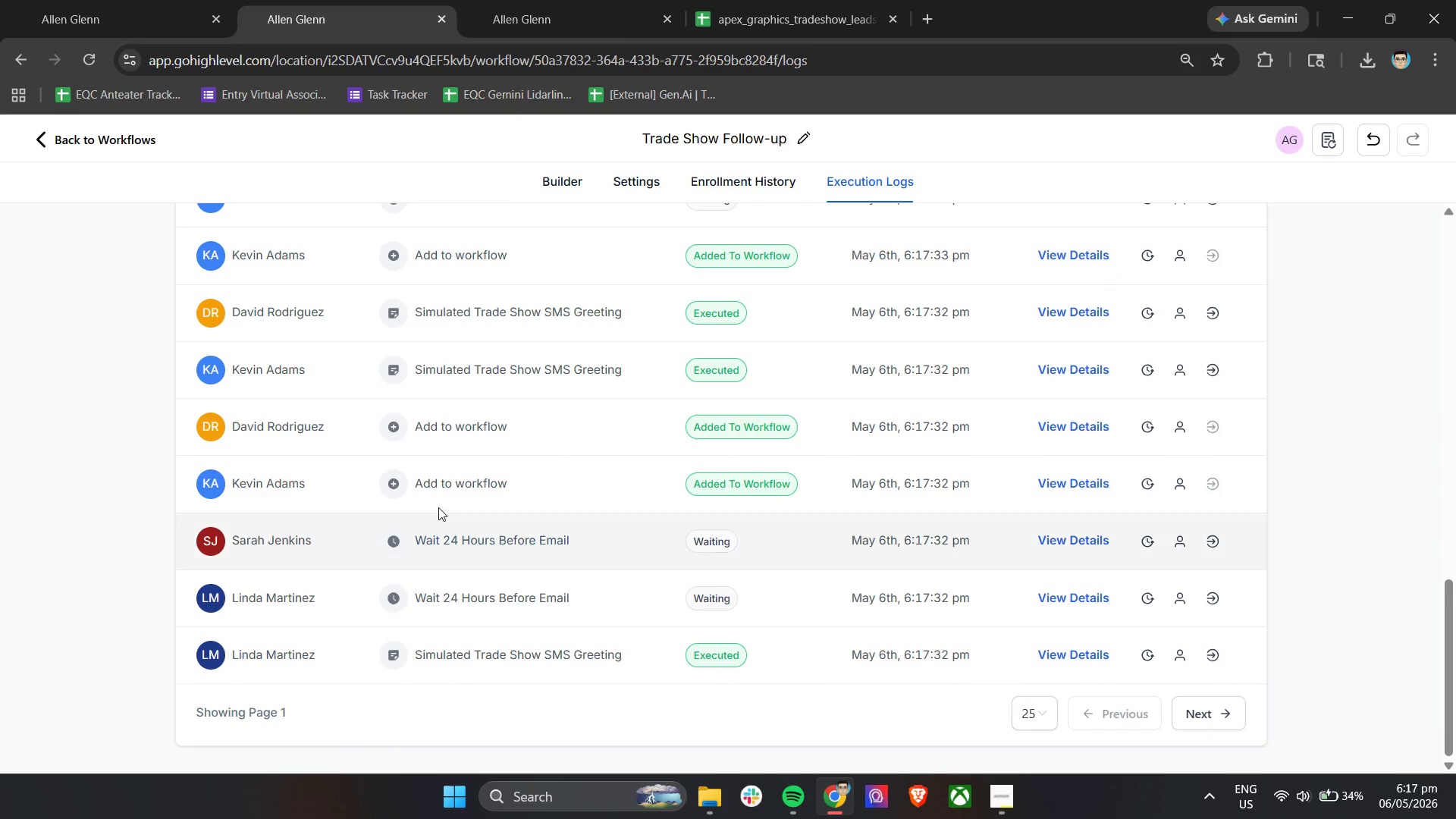 
left_click([111, 0])
 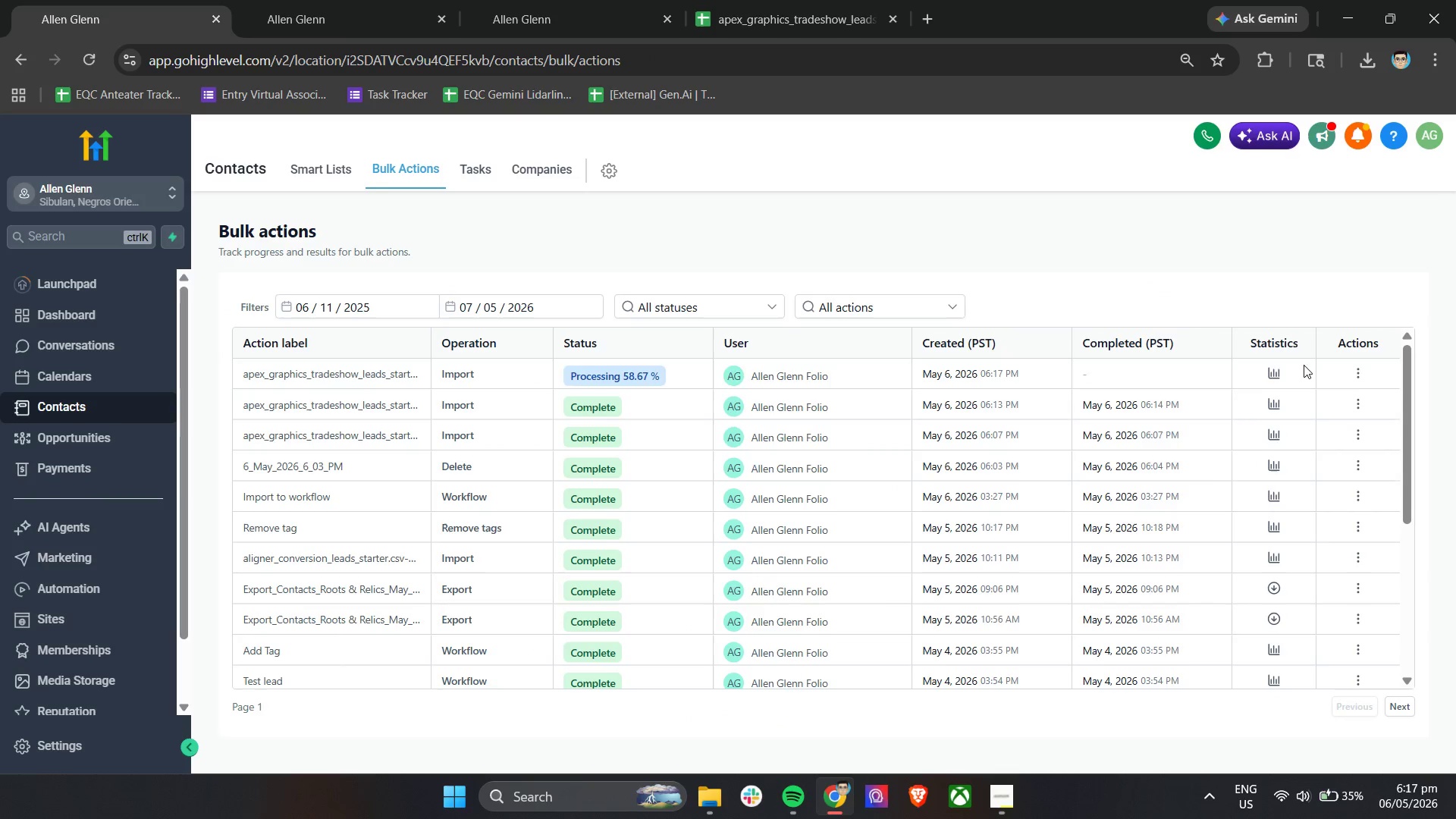 
scroll: coordinate [460, 488], scroll_direction: up, amount: 8.0
 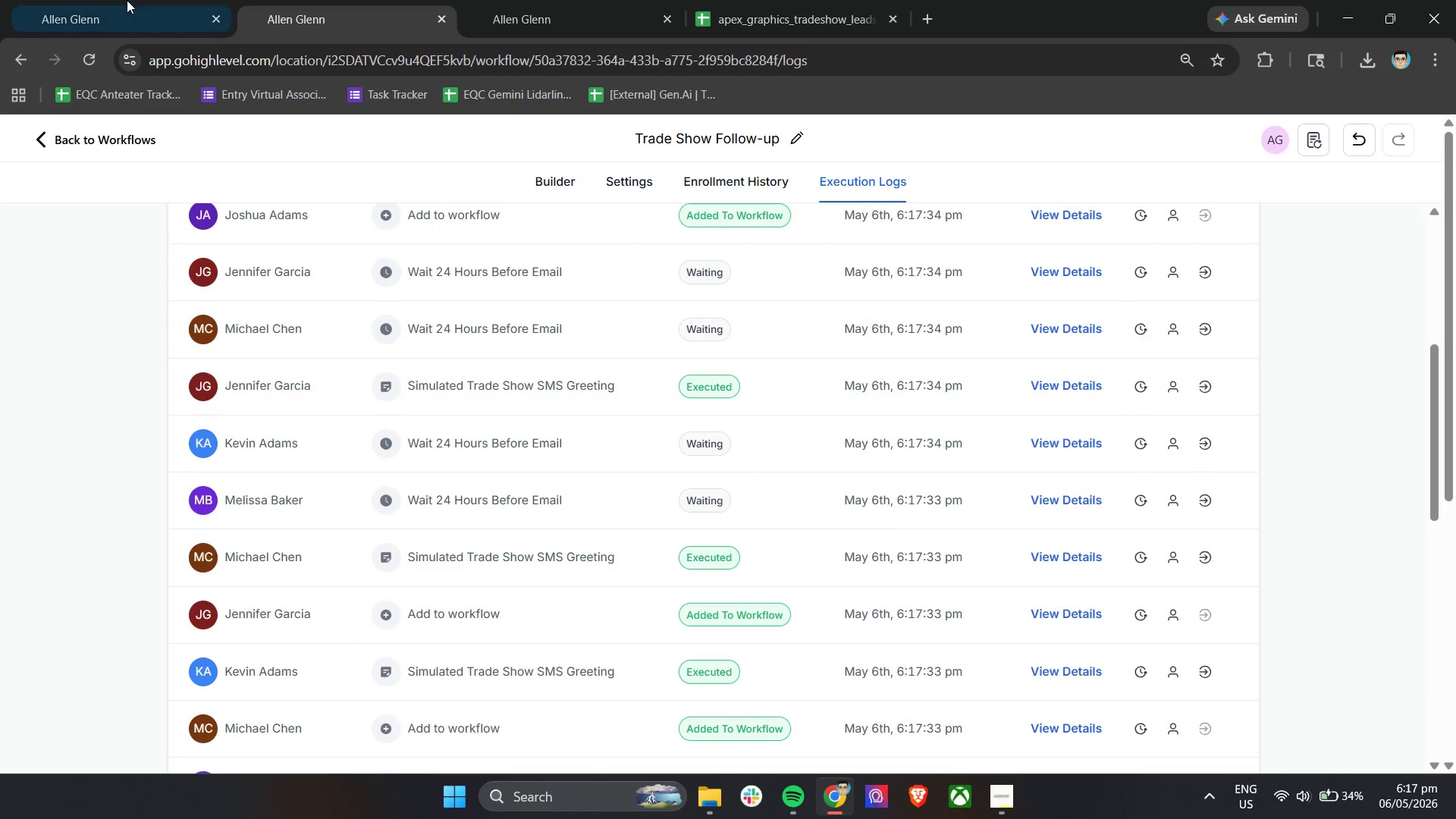 
left_click([1277, 373])
 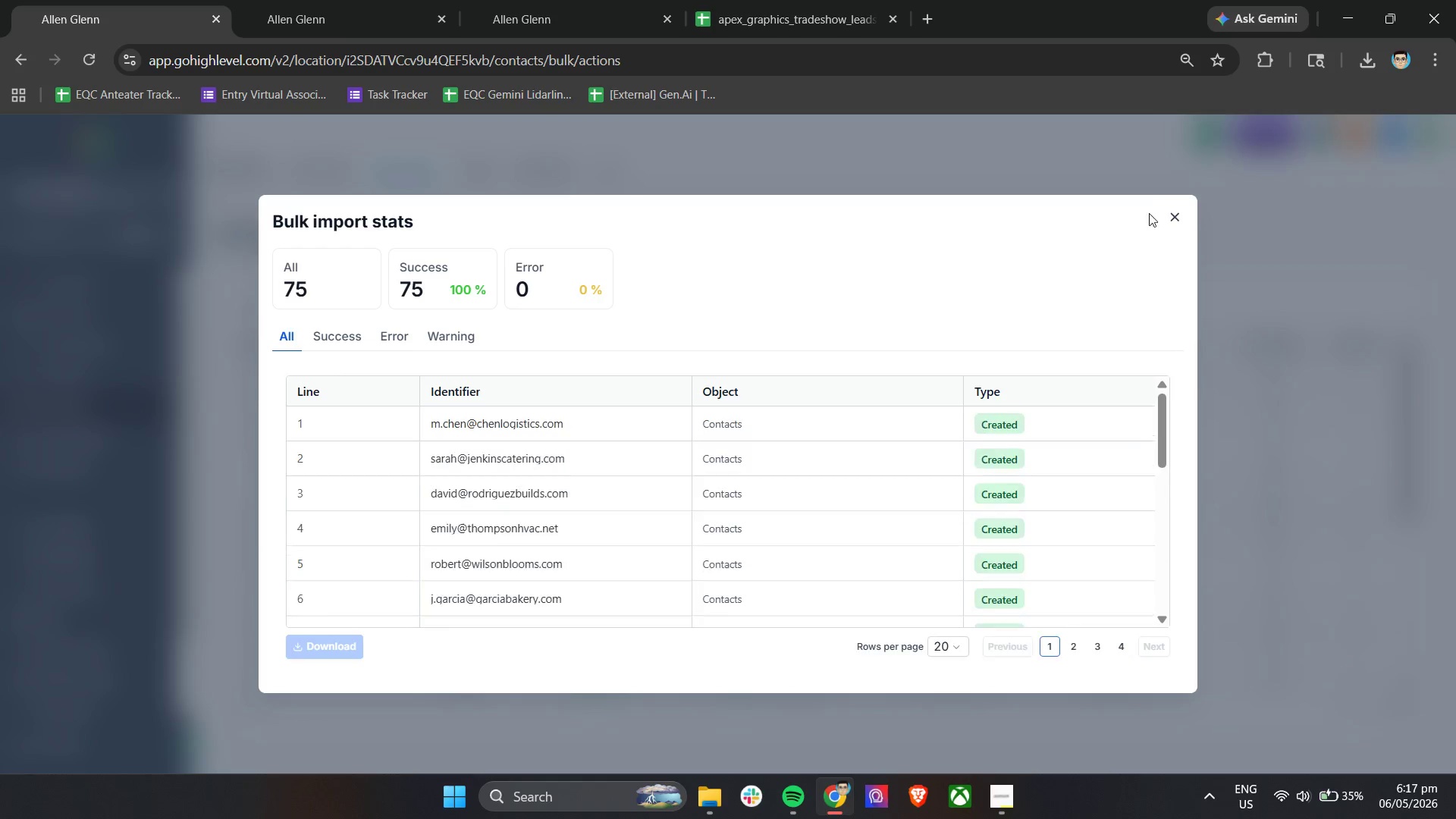 
left_click([1183, 214])
 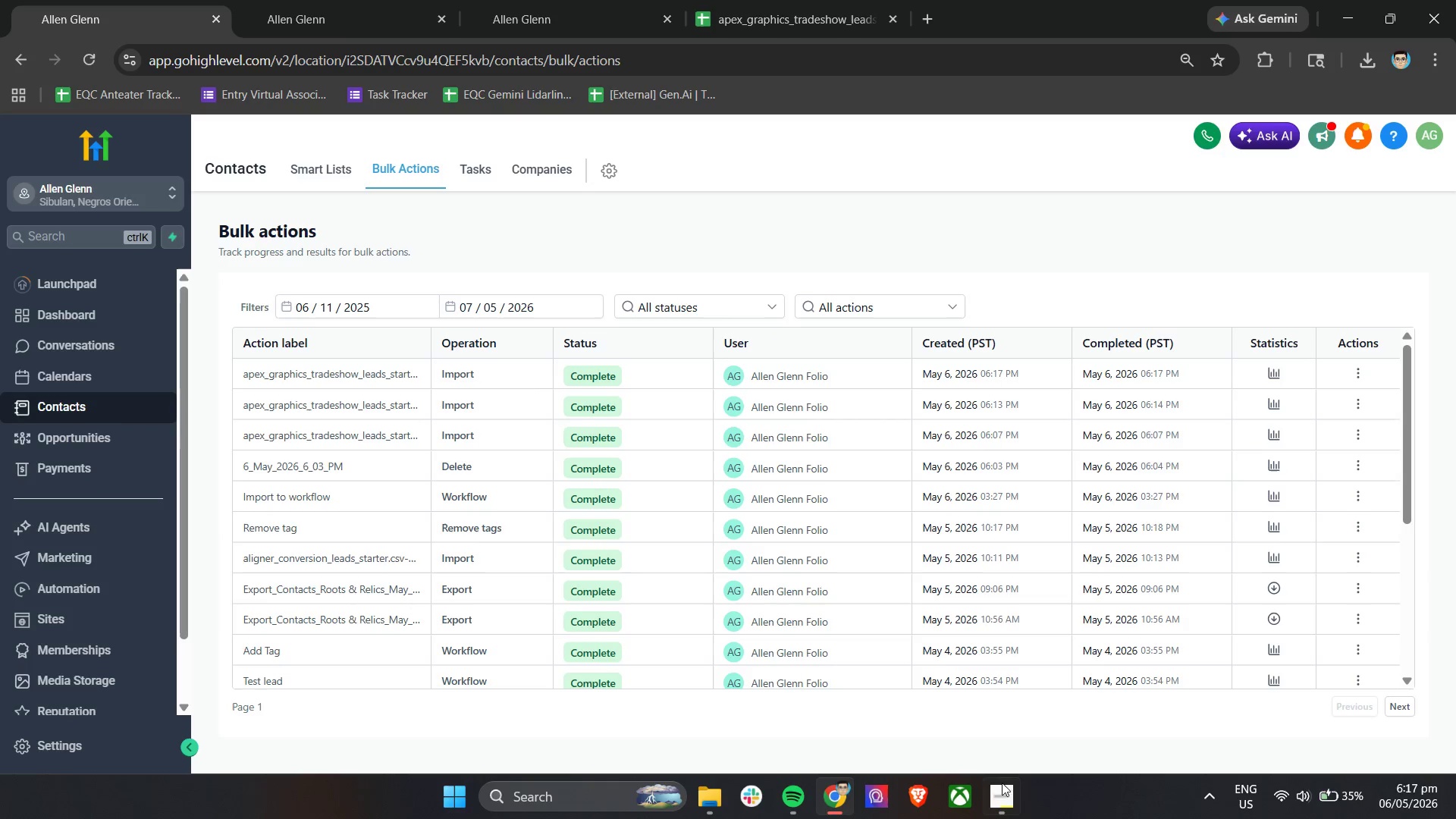 
left_click([994, 786])